 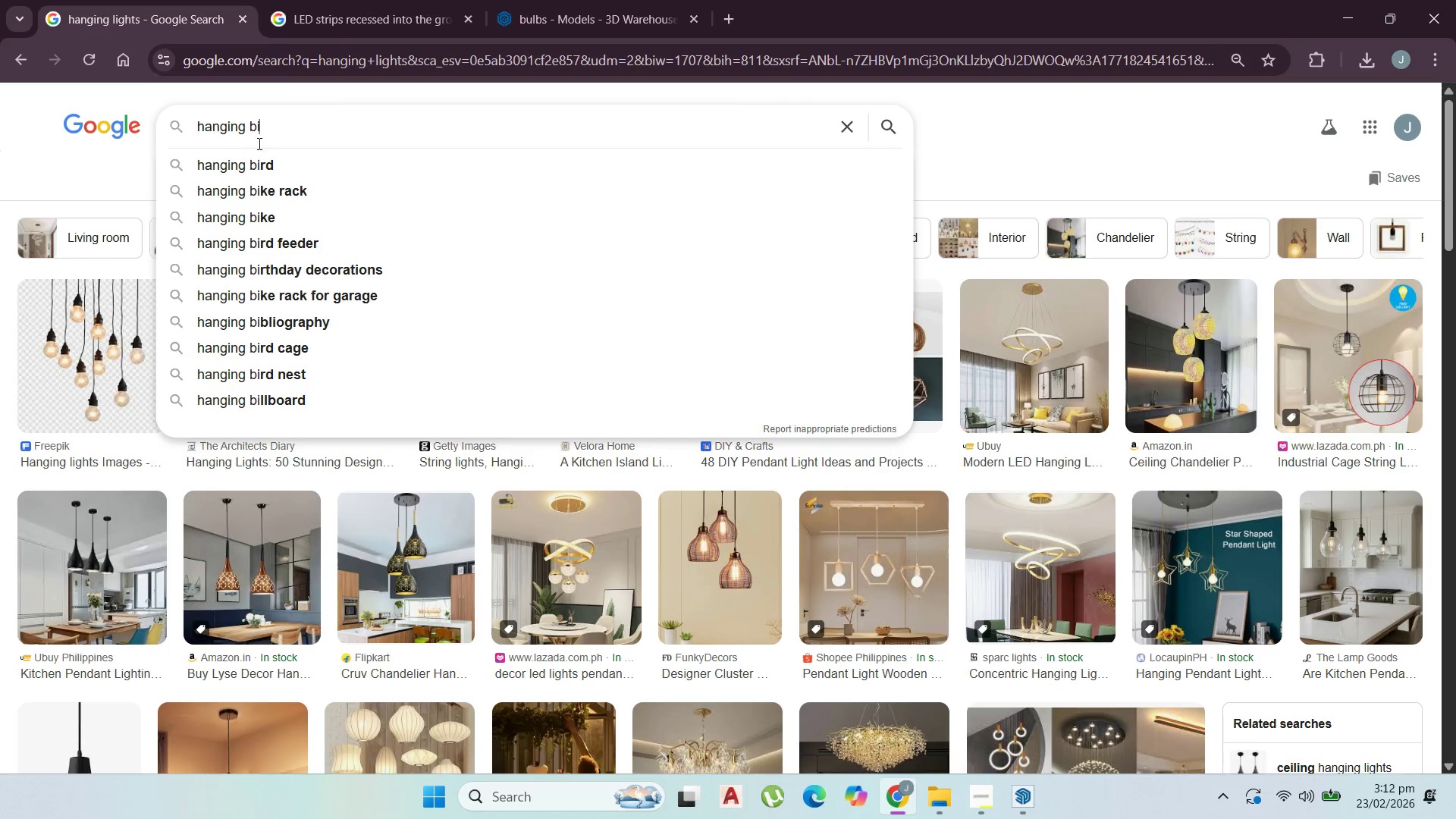 
key(Backspace)
type(ulbs)
 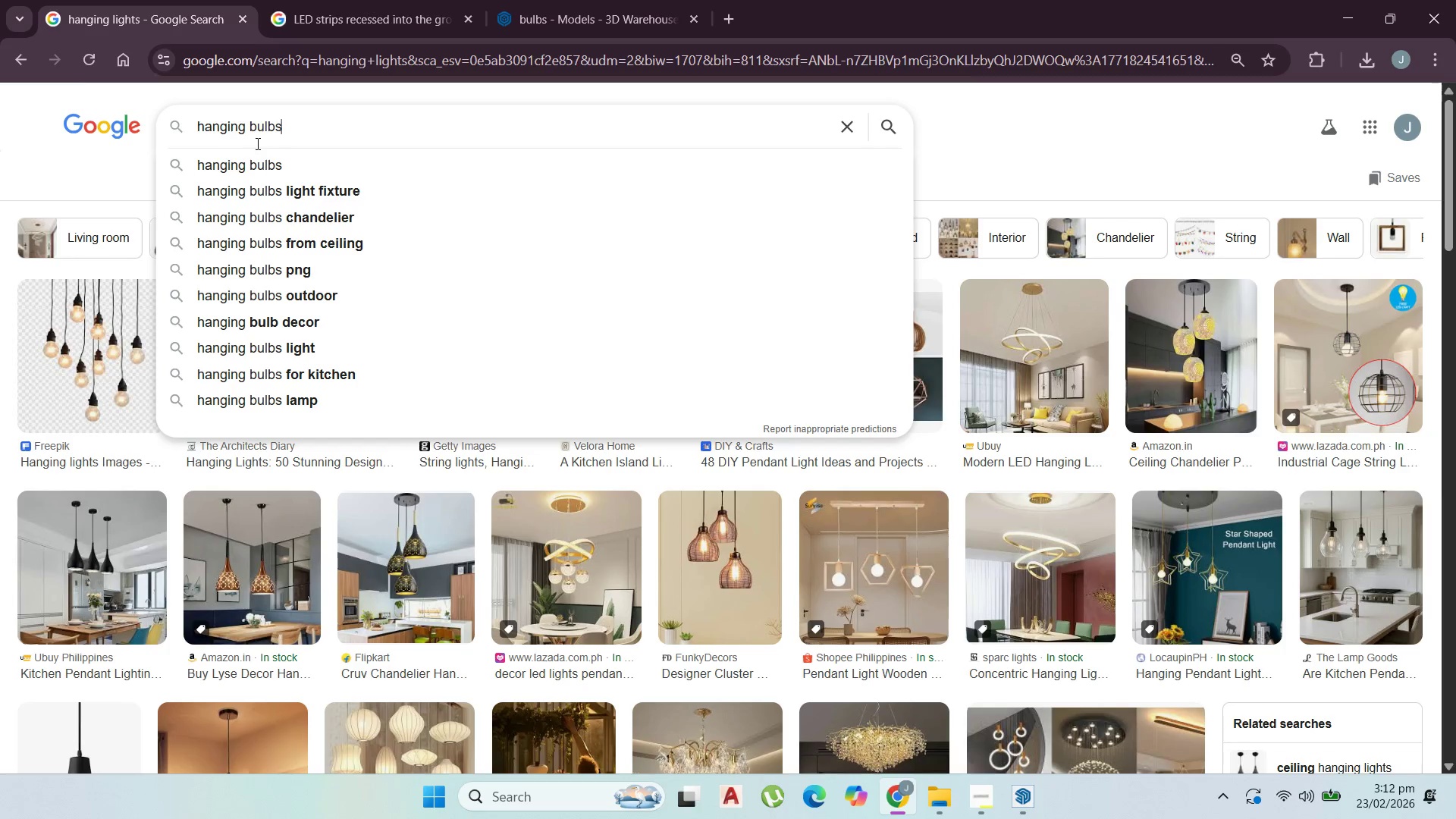 
key(Enter)
 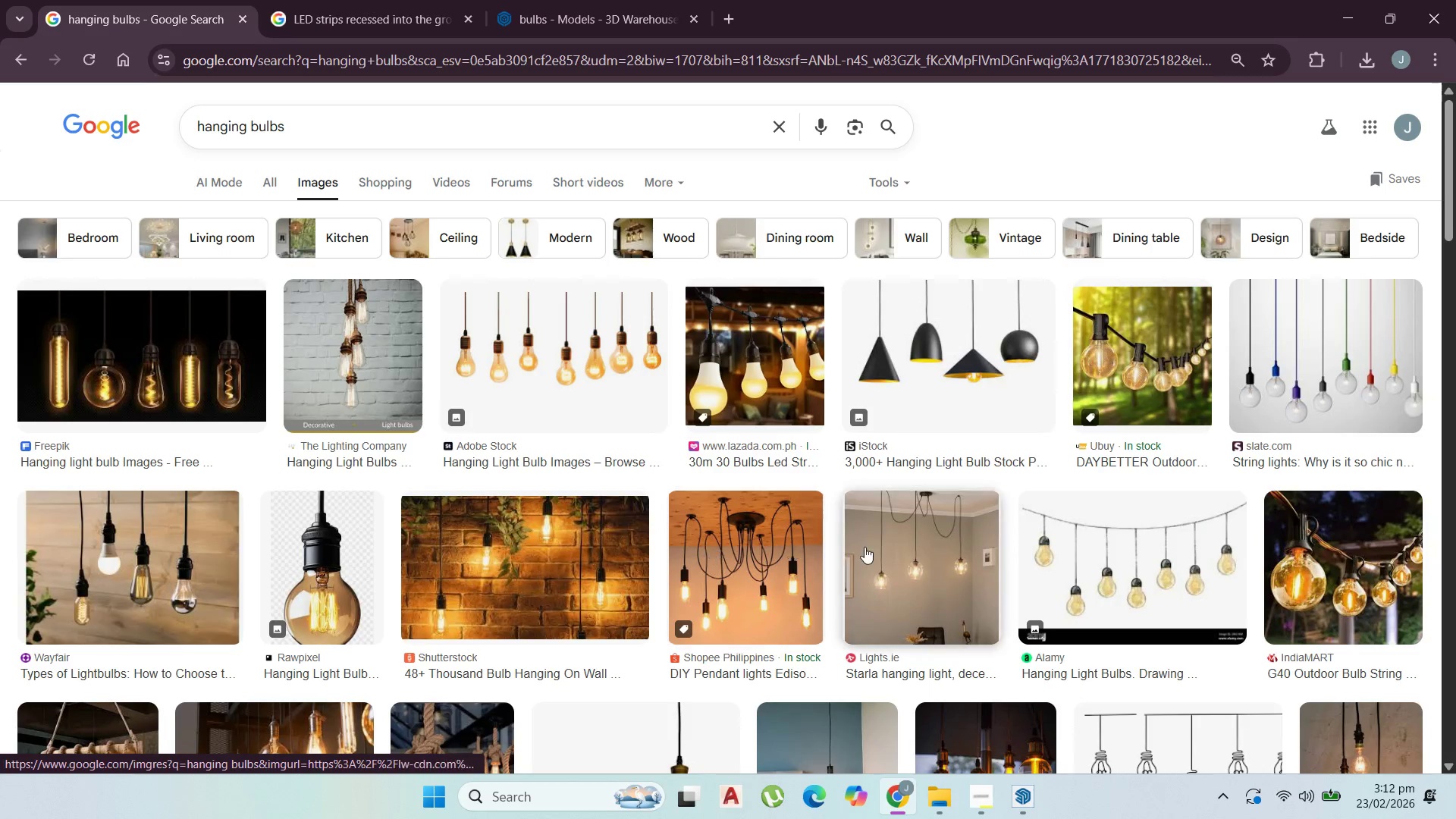 
scroll: coordinate [940, 502], scroll_direction: down, amount: 3.0
 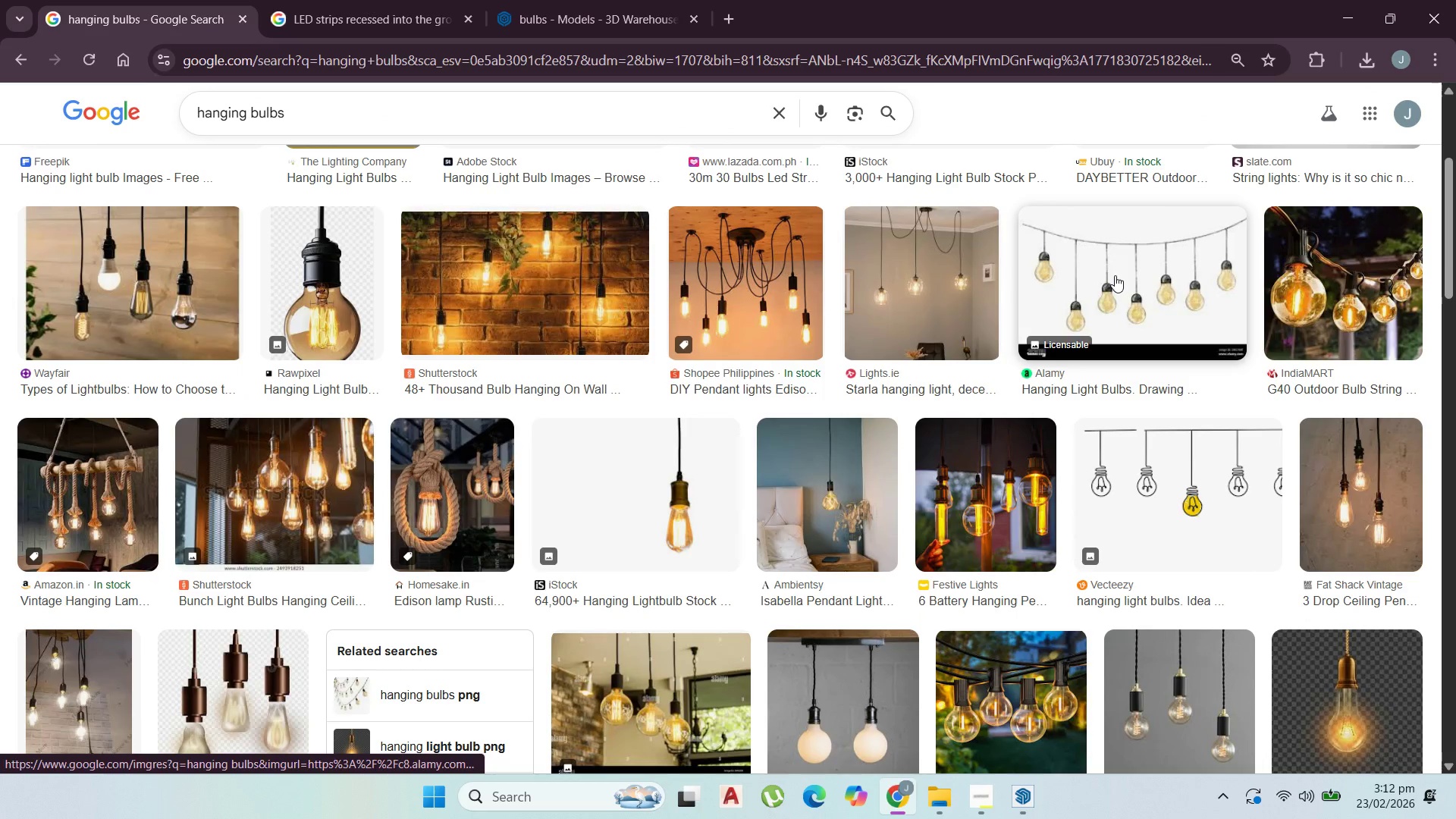 
left_click([1115, 275])
 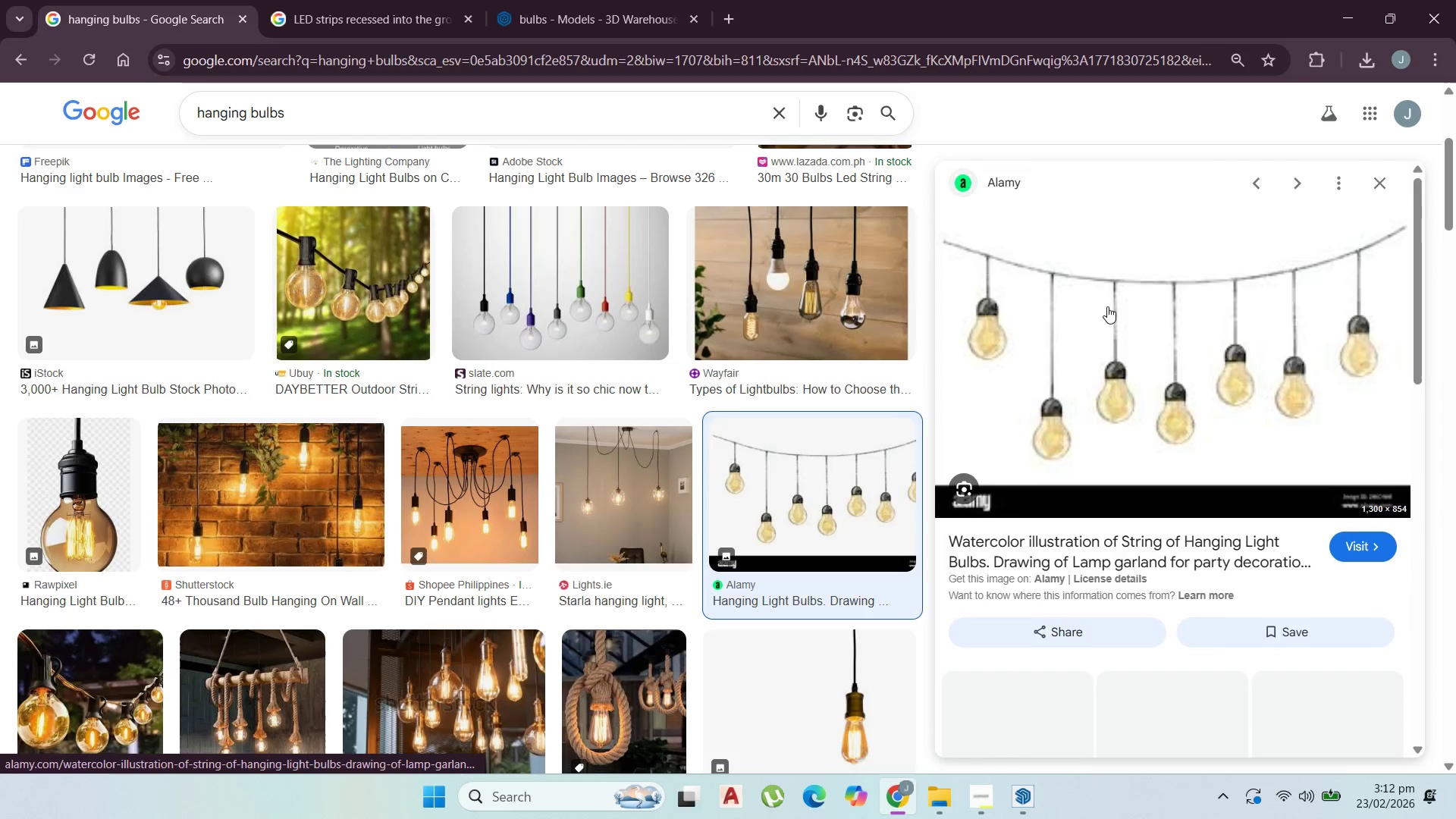 
scroll: coordinate [1207, 425], scroll_direction: down, amount: 4.0
 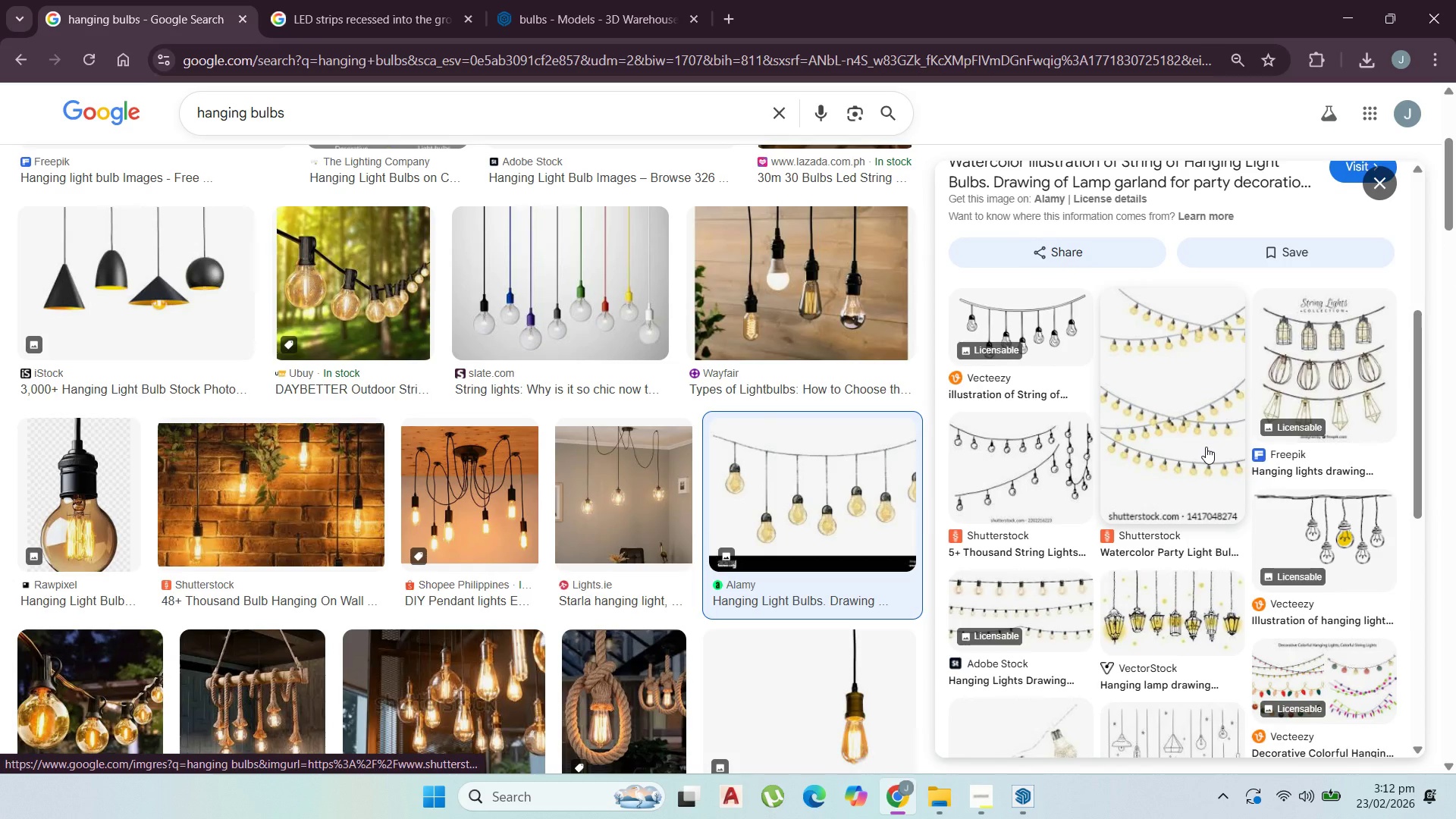 
left_click([1206, 447])
 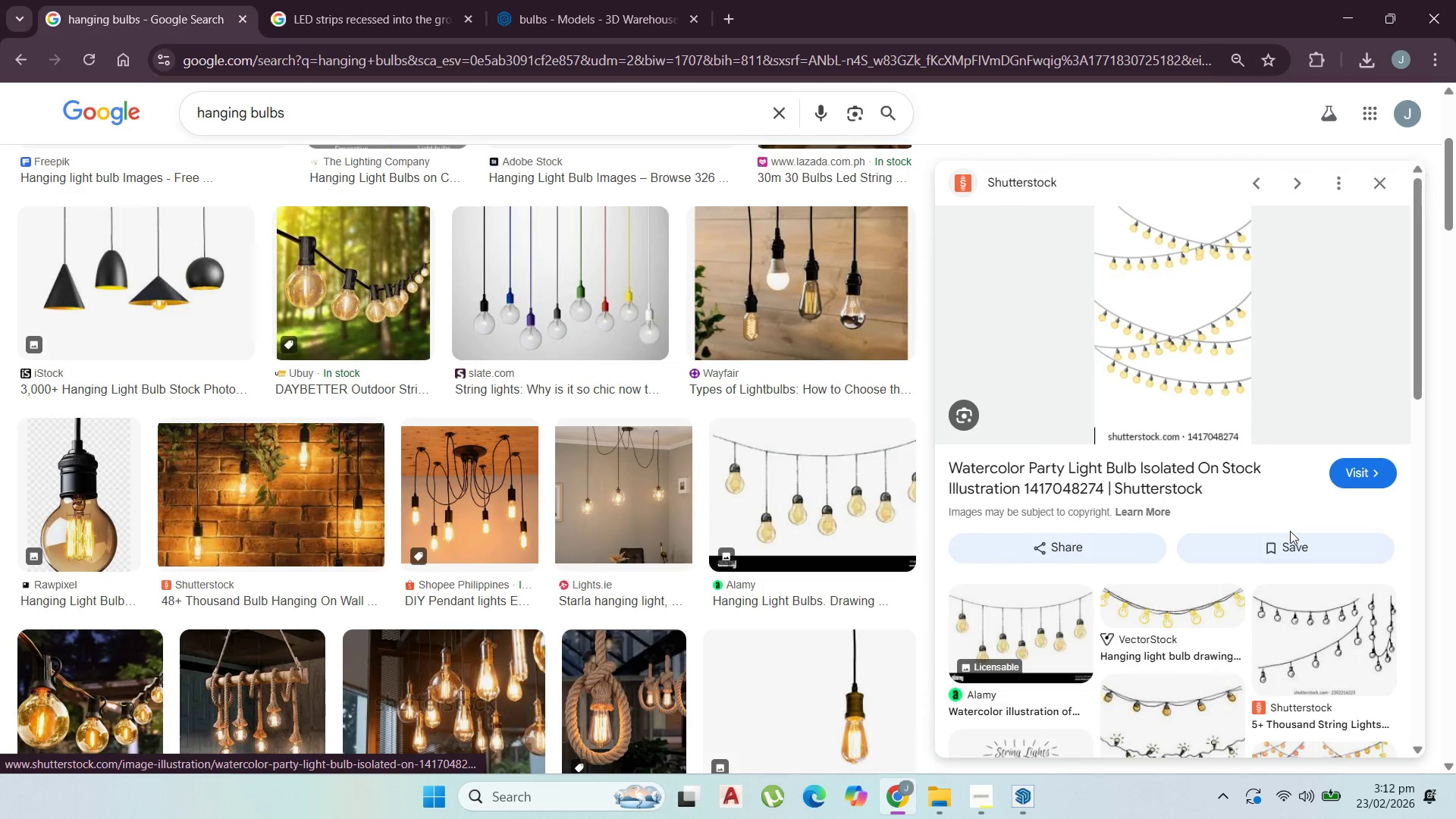 
scroll: coordinate [1276, 538], scroll_direction: down, amount: 2.0
 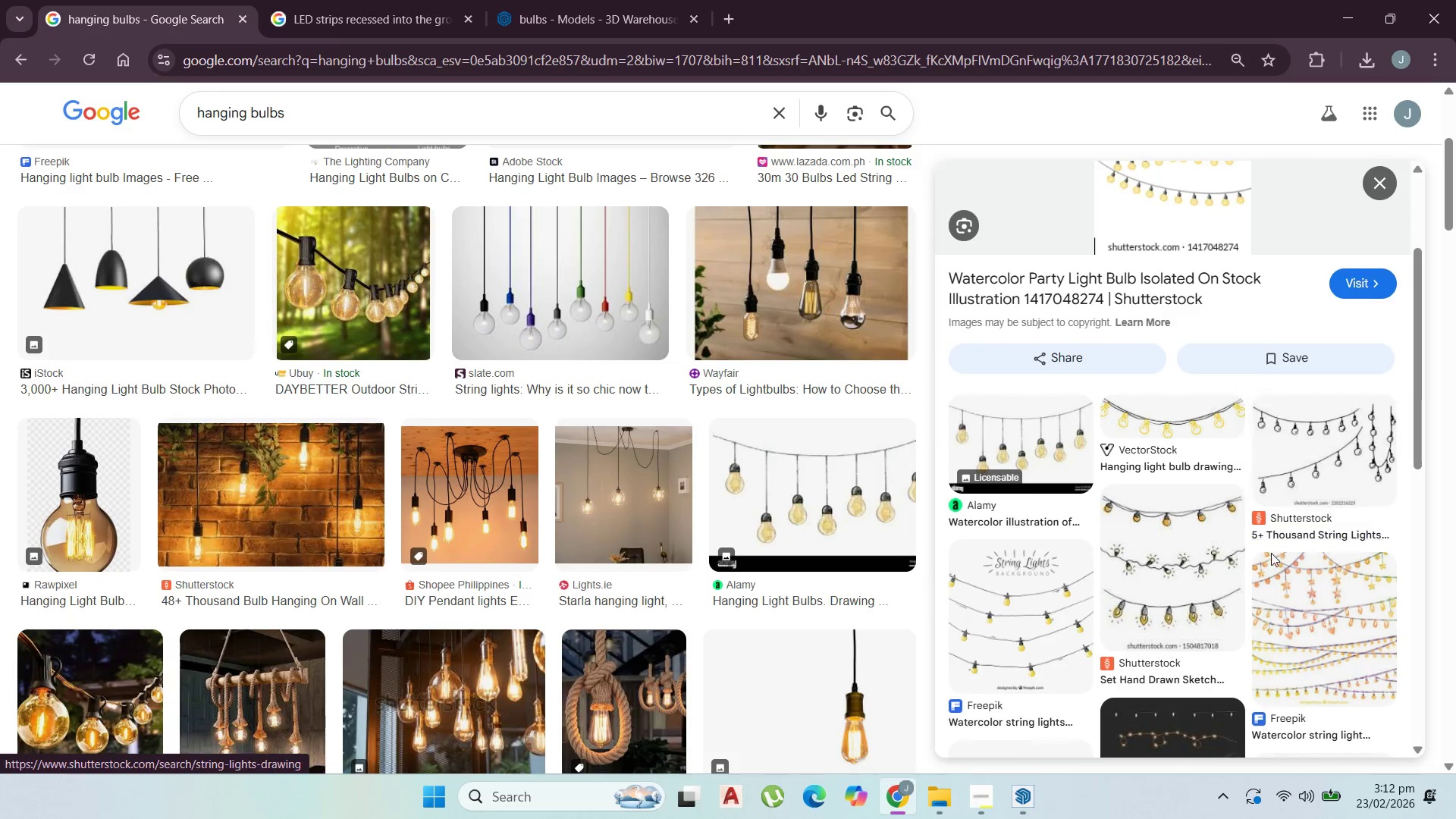 
left_click([1336, 559])
 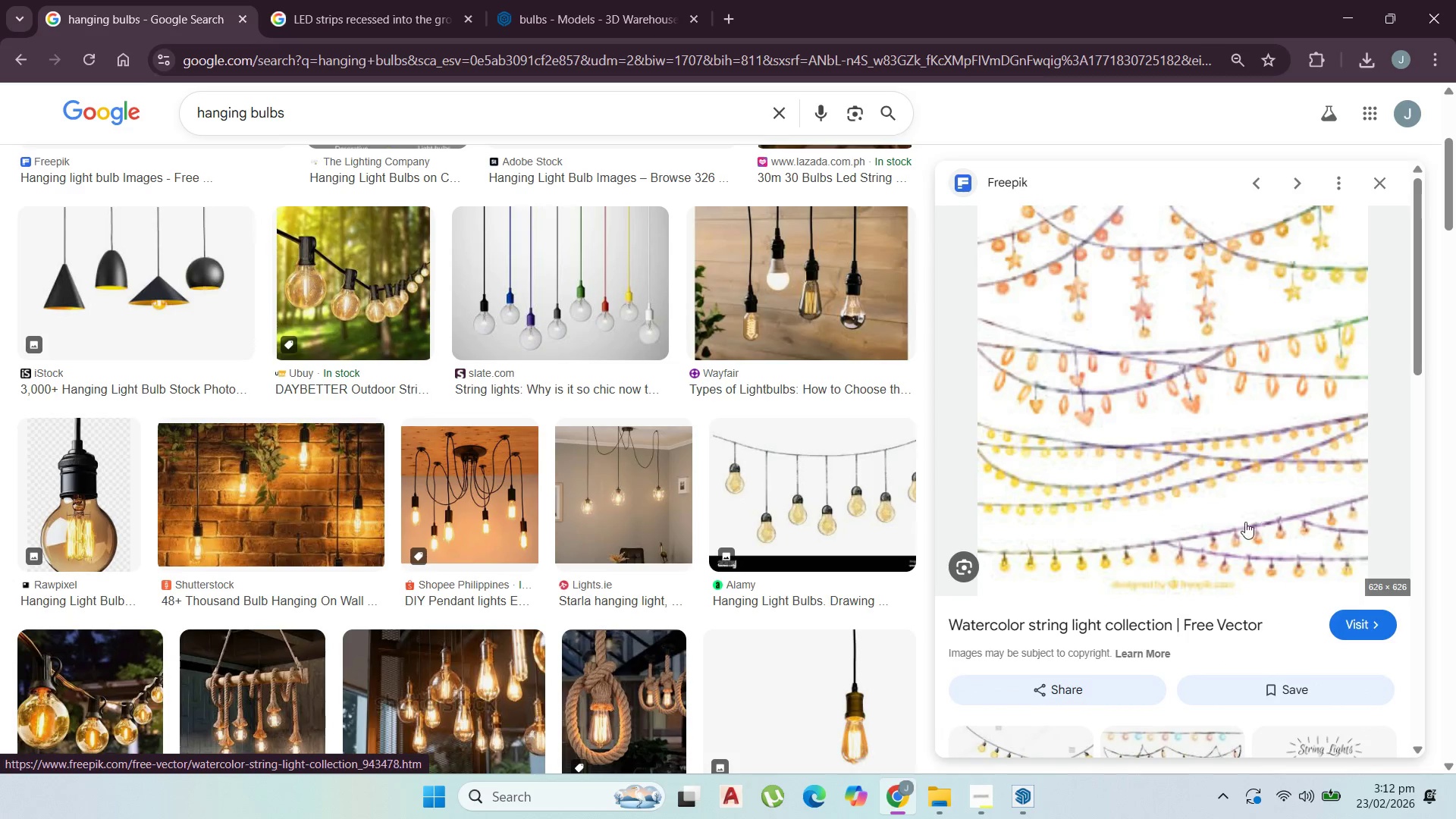 
scroll: coordinate [718, 544], scroll_direction: down, amount: 15.0
 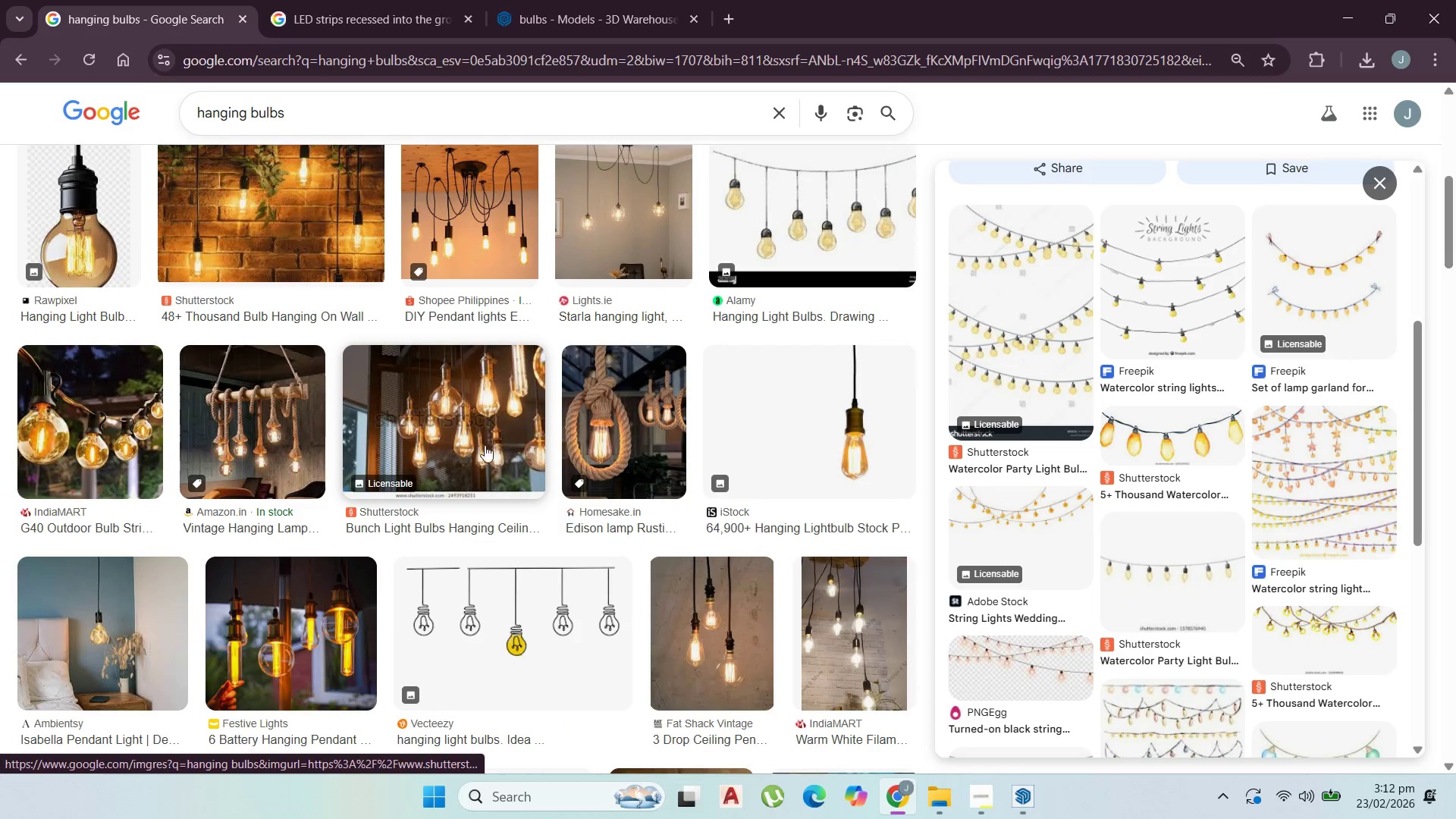 
scroll: coordinate [497, 548], scroll_direction: down, amount: 9.0
 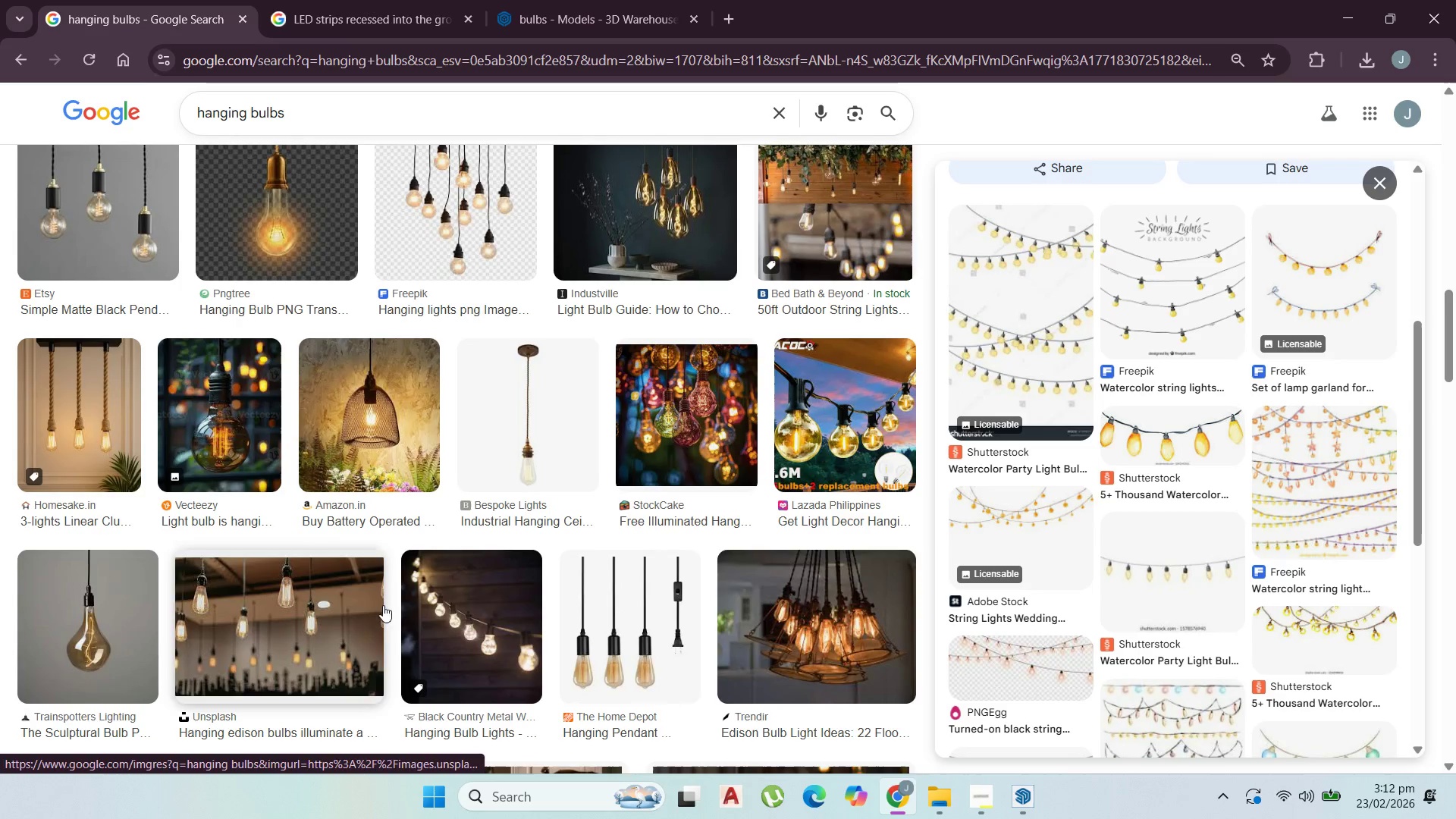 
left_click([482, 607])
 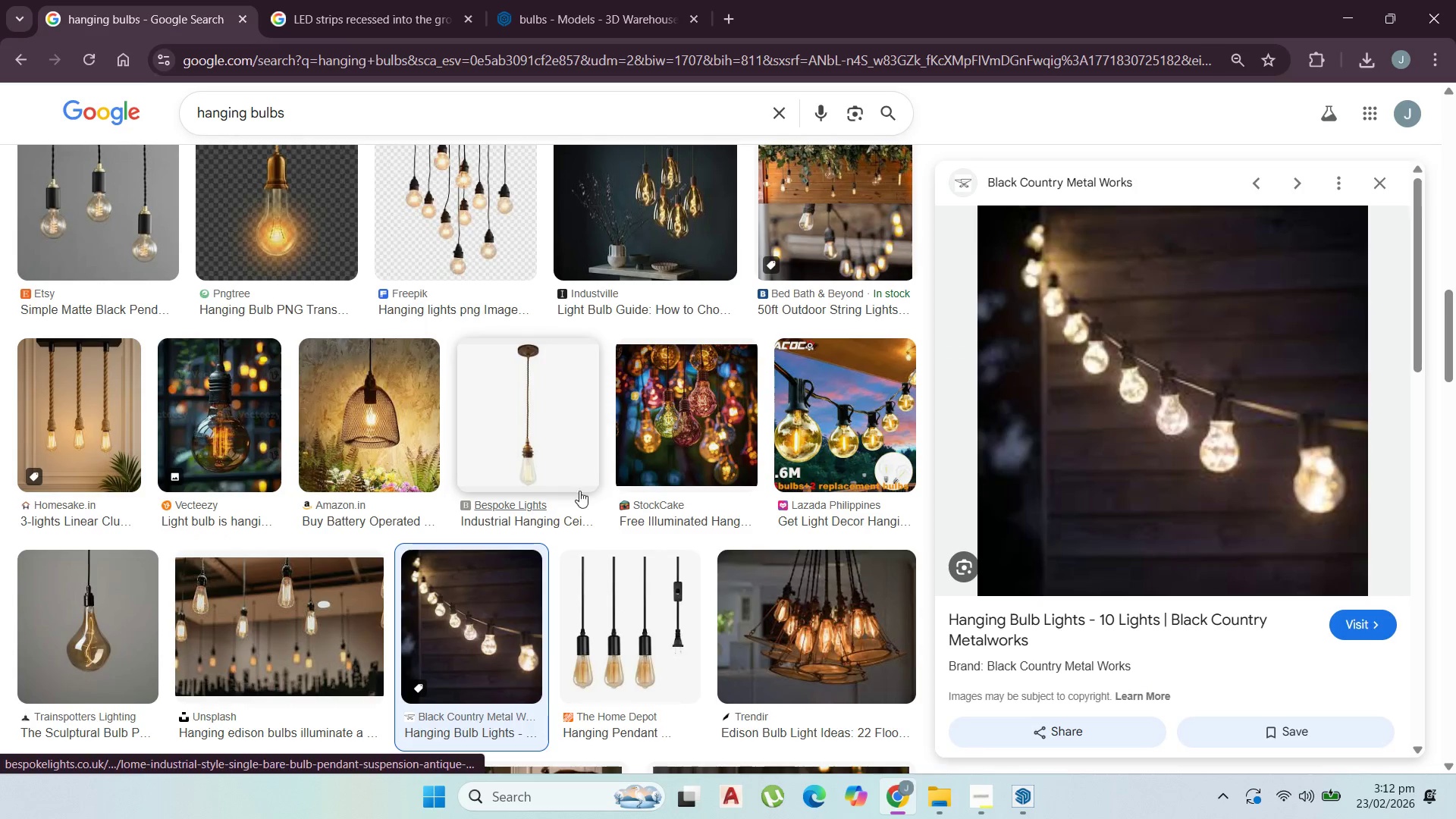 
scroll: coordinate [204, 529], scroll_direction: down, amount: 17.0
 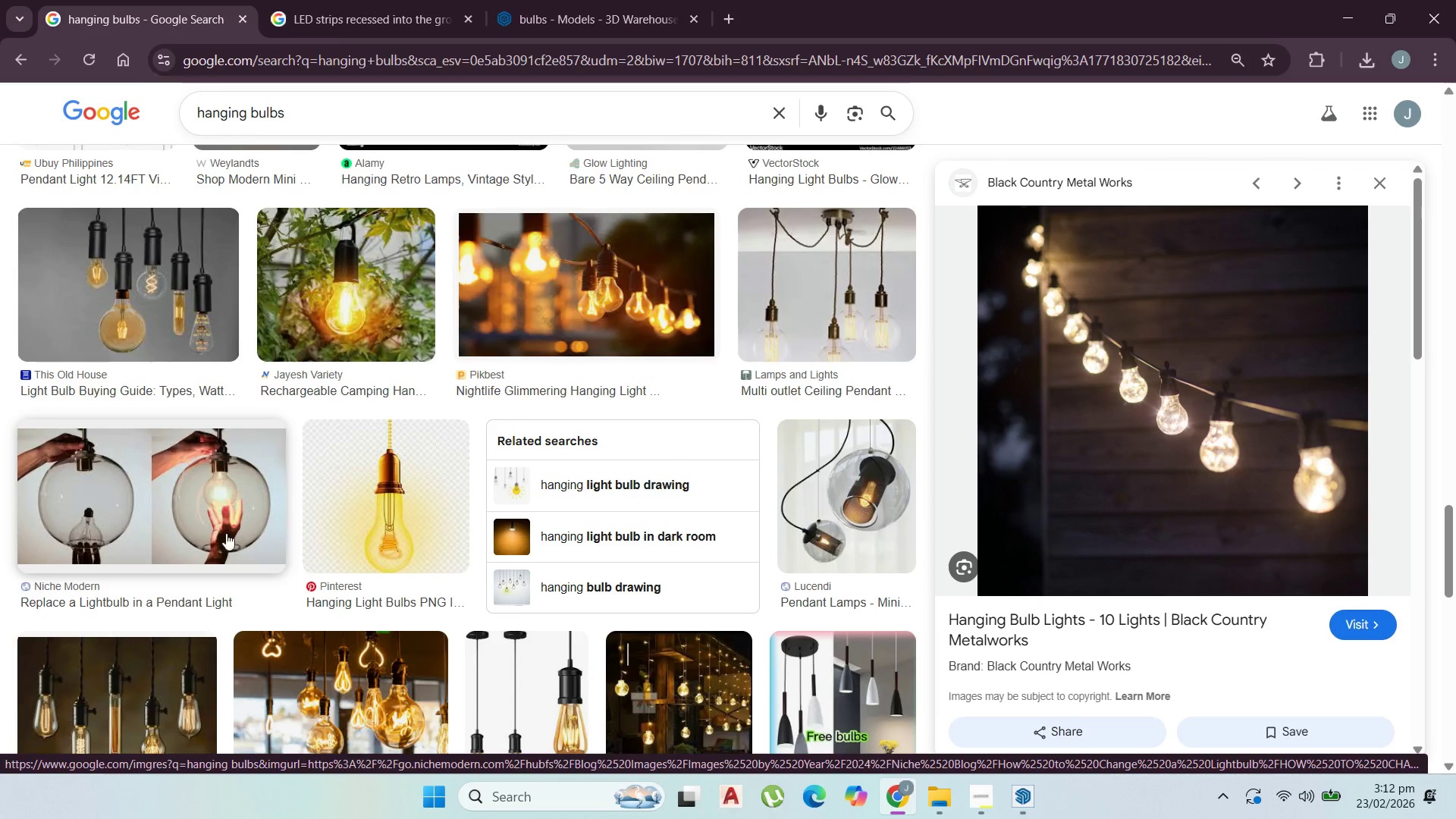 
scroll: coordinate [556, 435], scroll_direction: down, amount: 10.0
 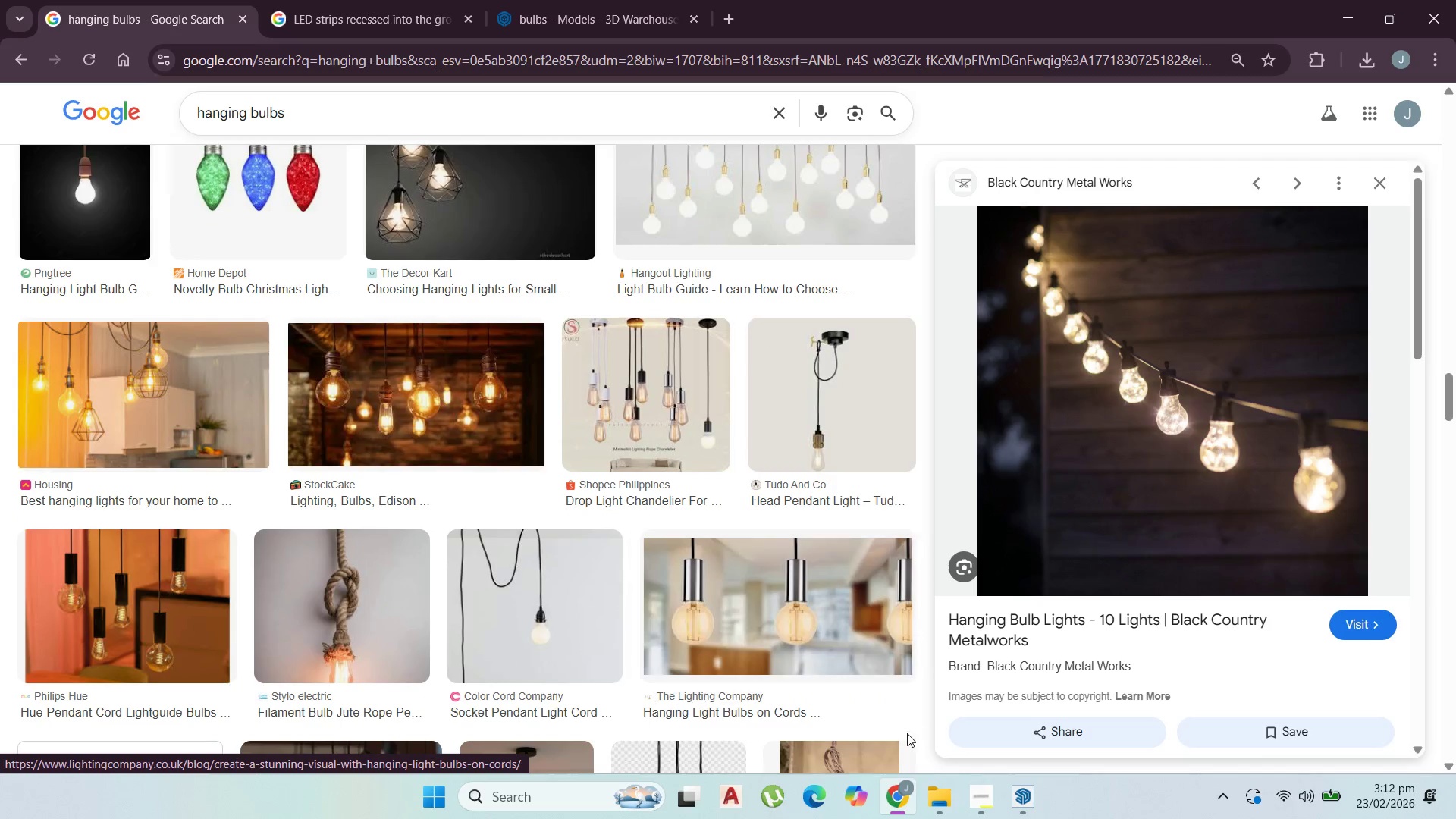 
left_click([974, 795])